 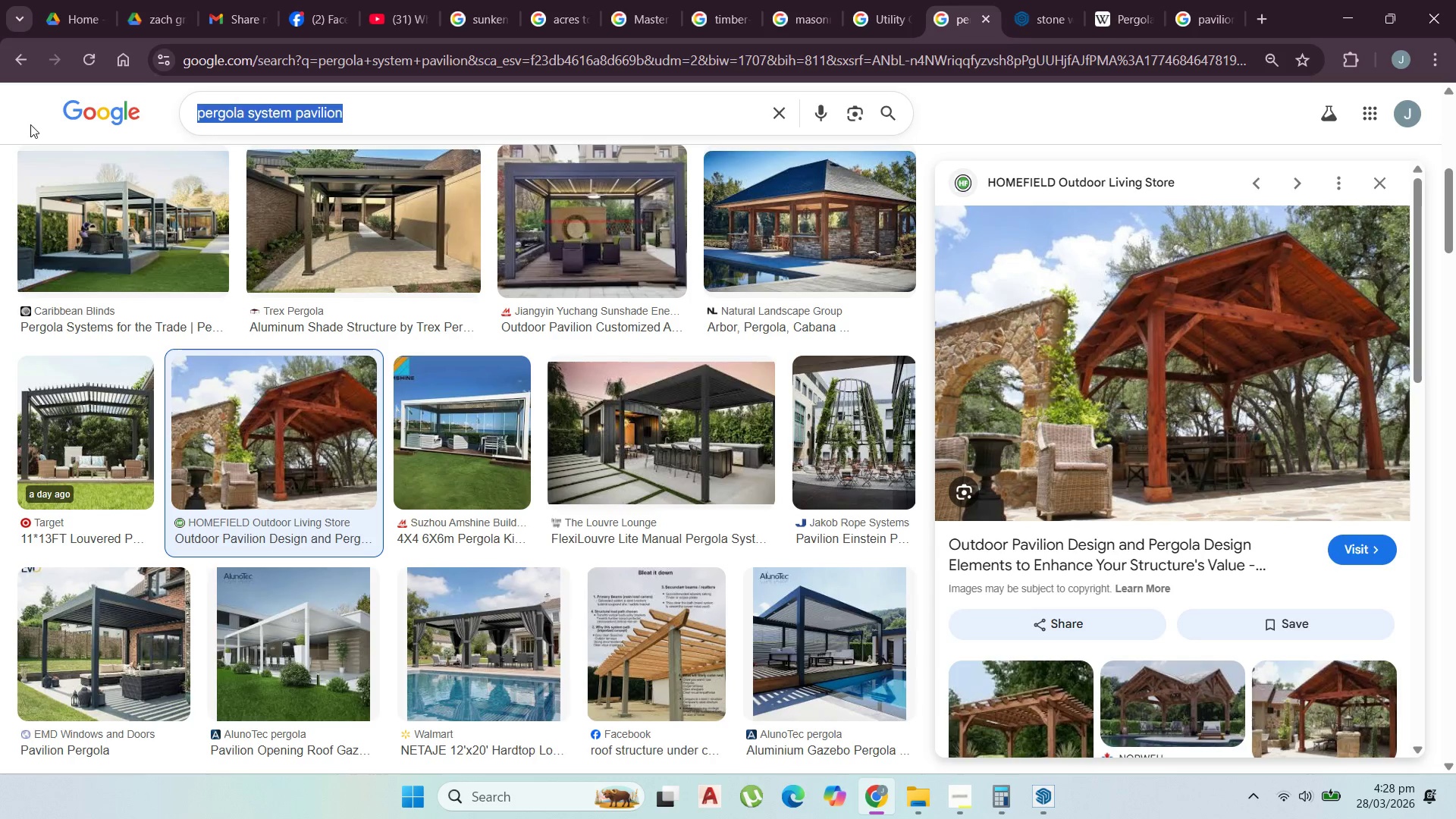 
key(Control+V)
 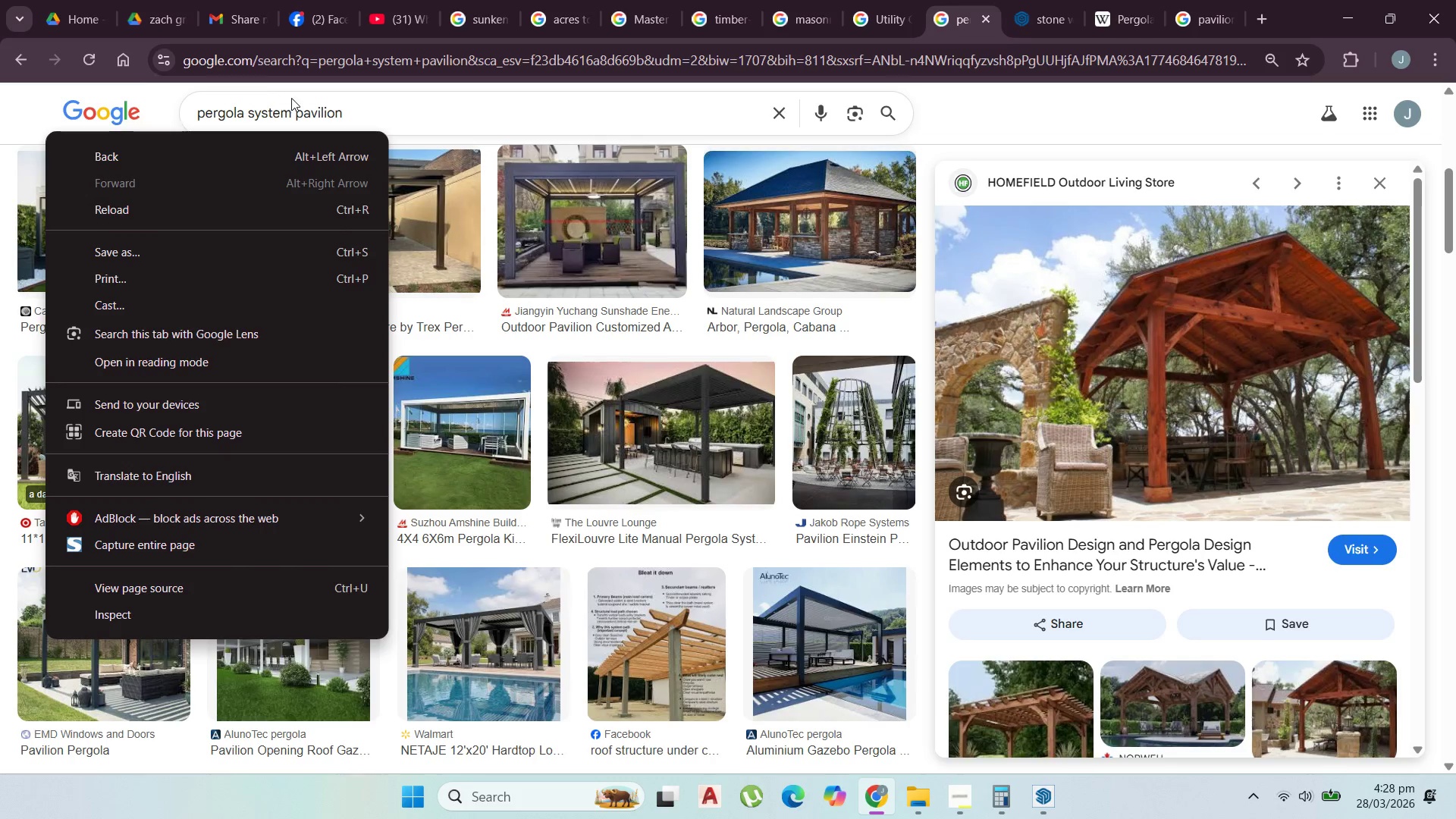 
double_click([300, 103])
 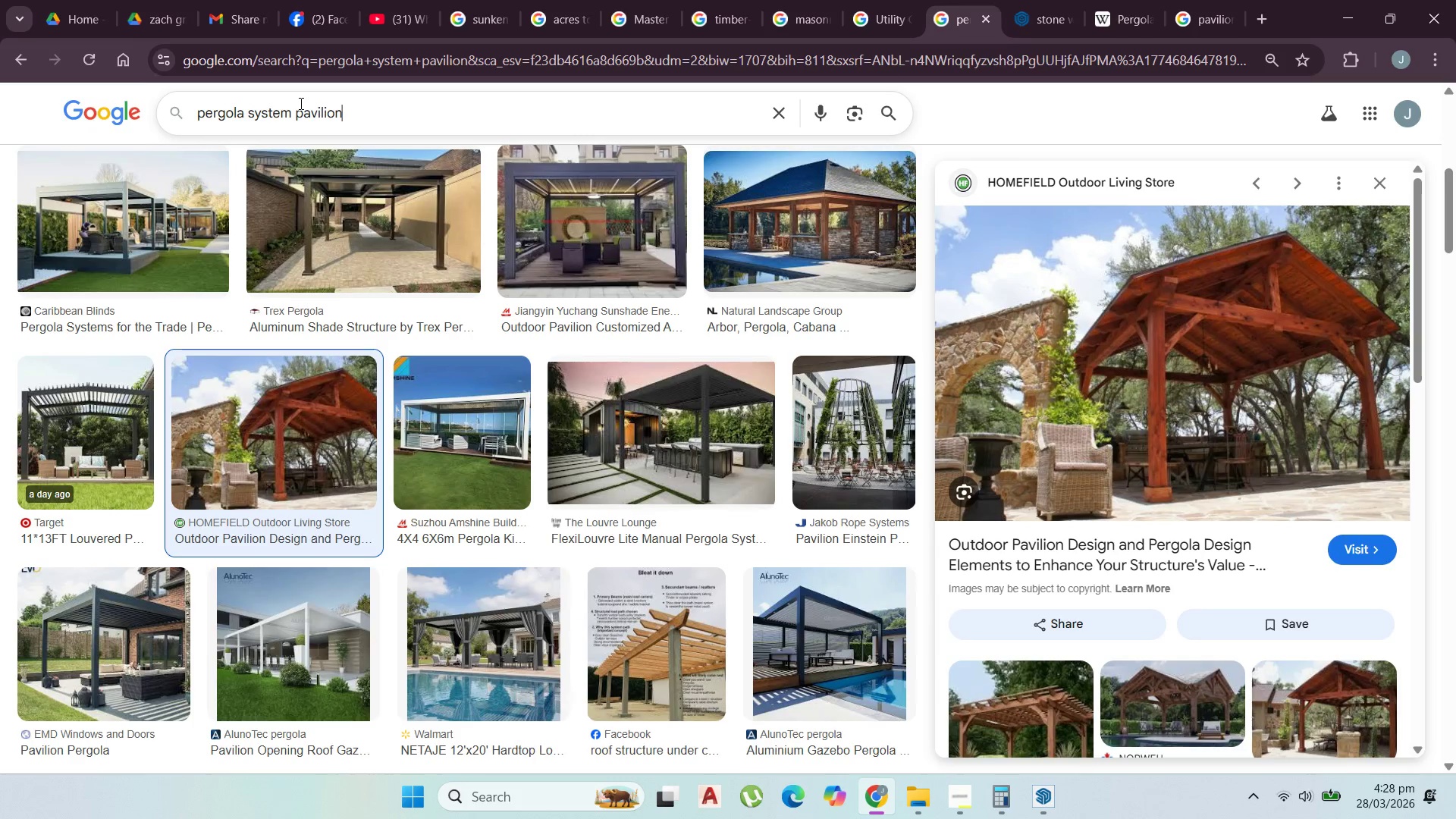 
triple_click([300, 103])
 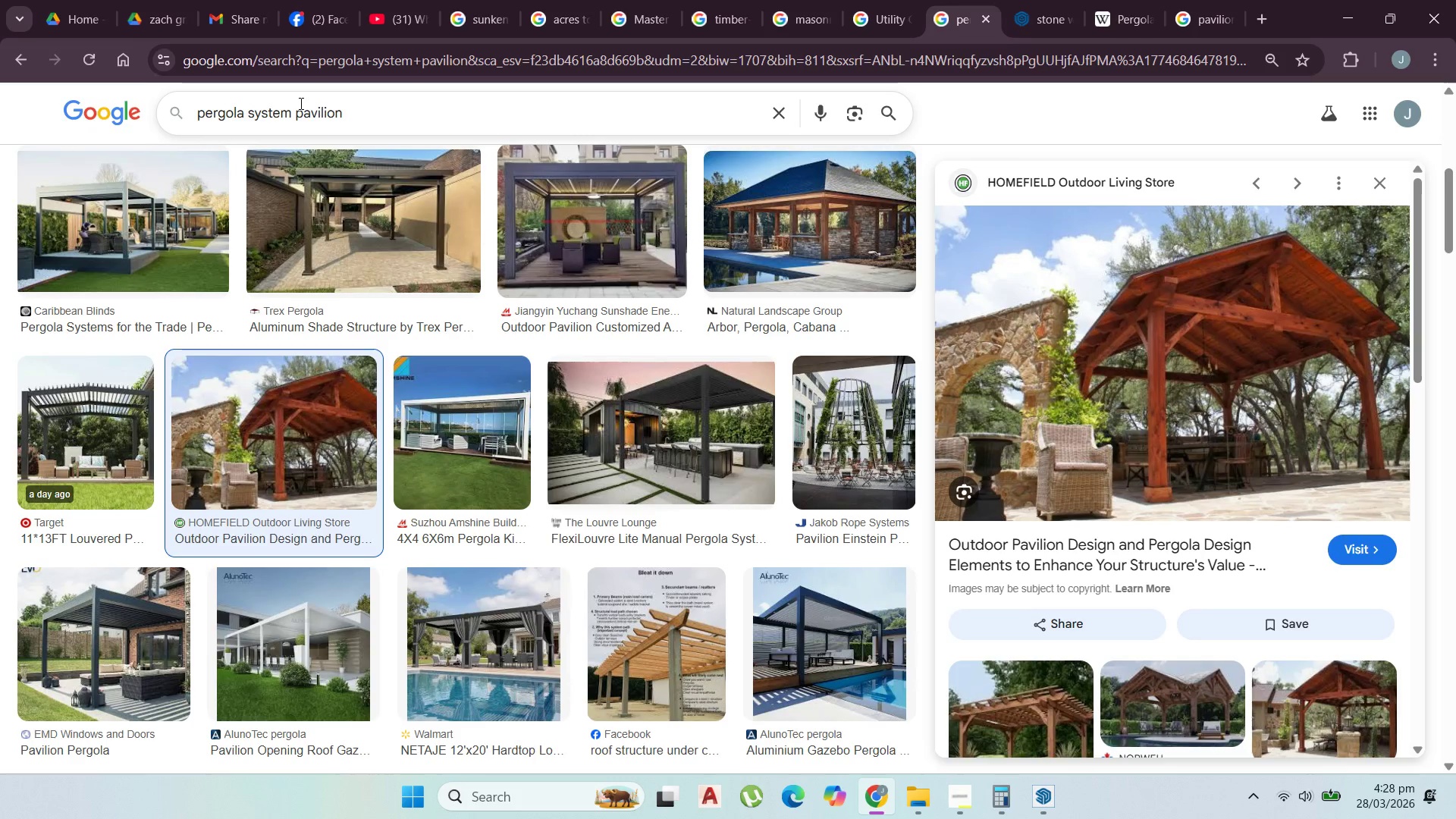 
triple_click([300, 103])
 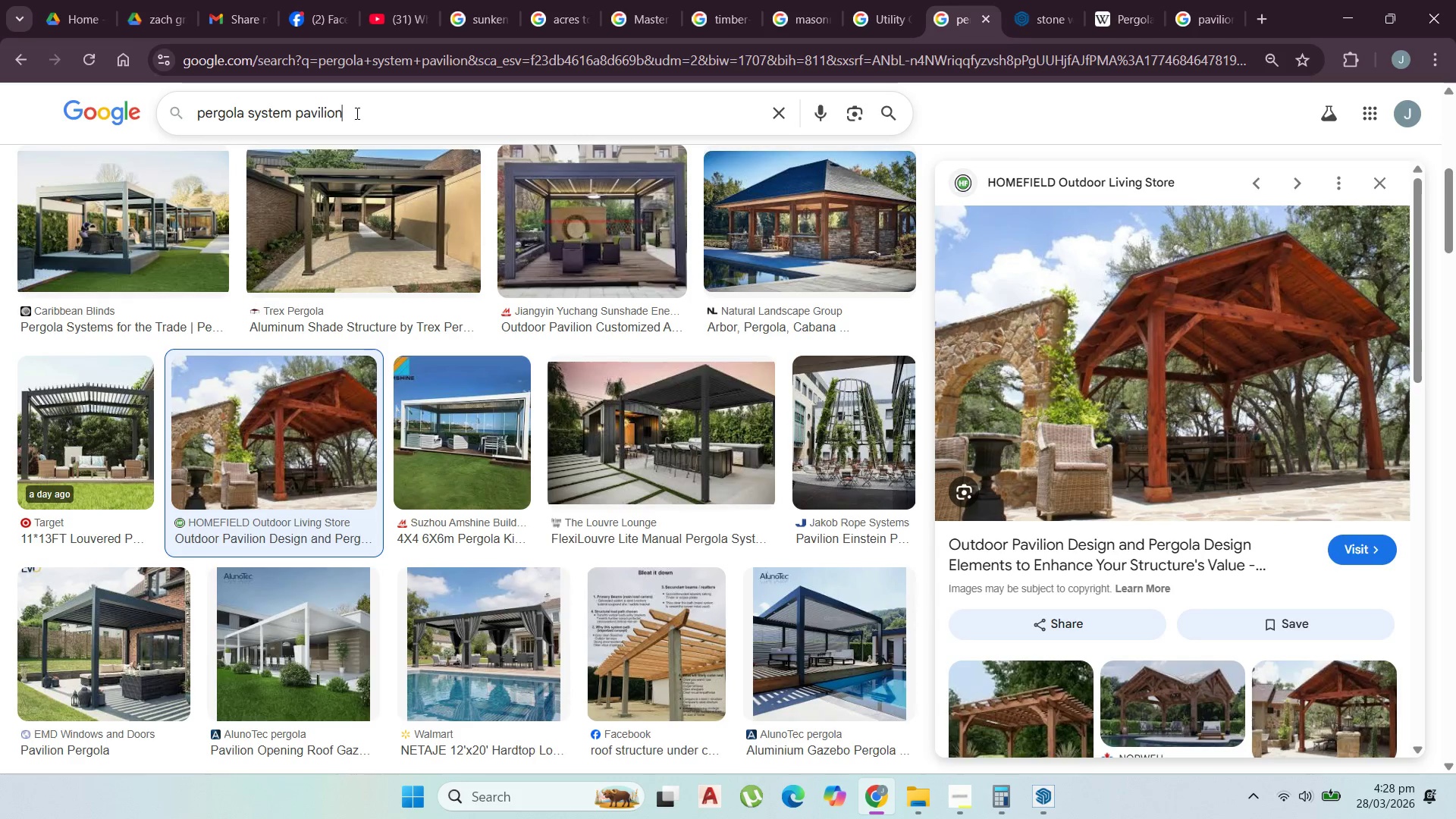 
left_click_drag(start_coordinate=[356, 113], to_coordinate=[144, 123])
 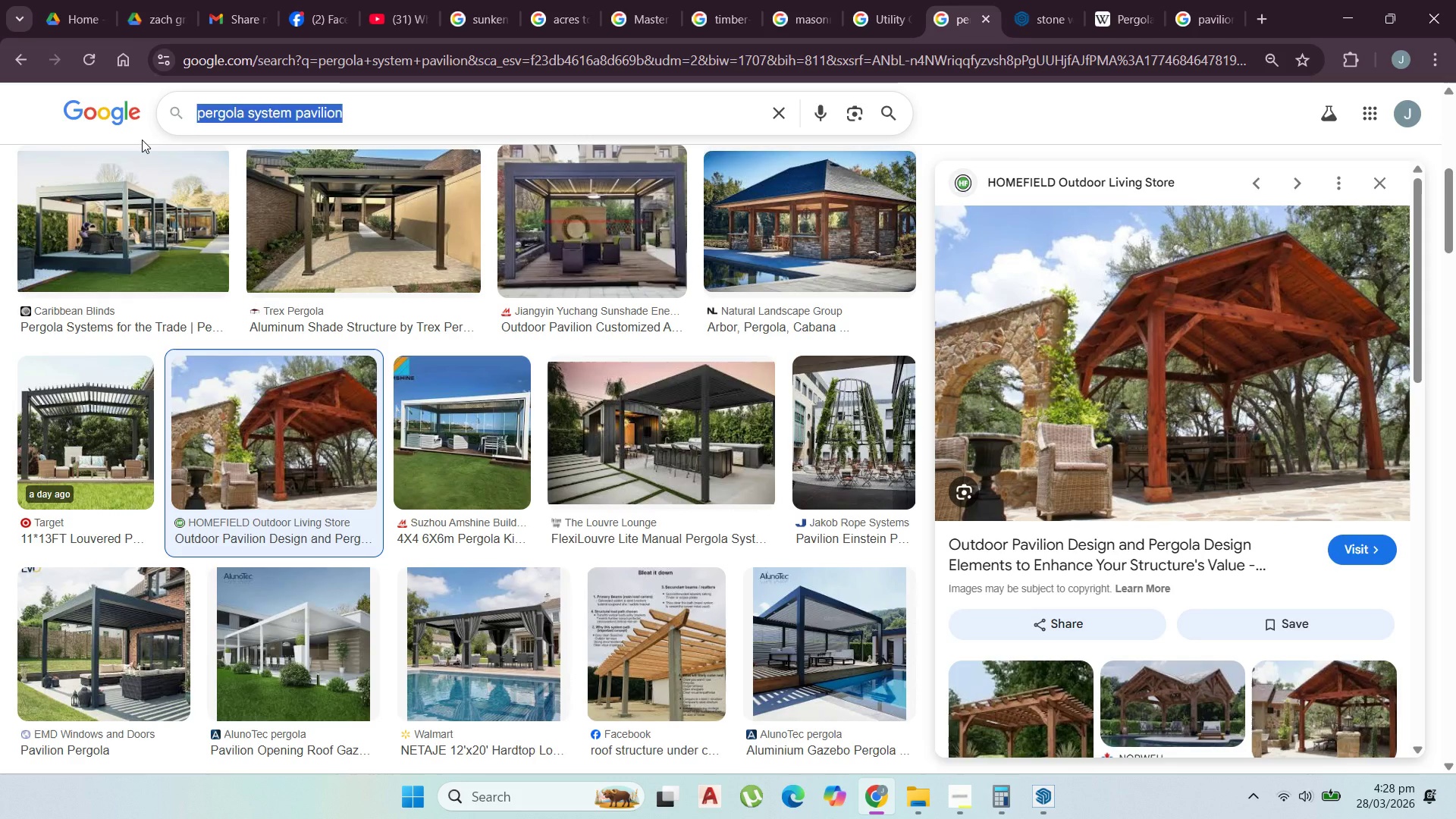 
key(Control+V)
 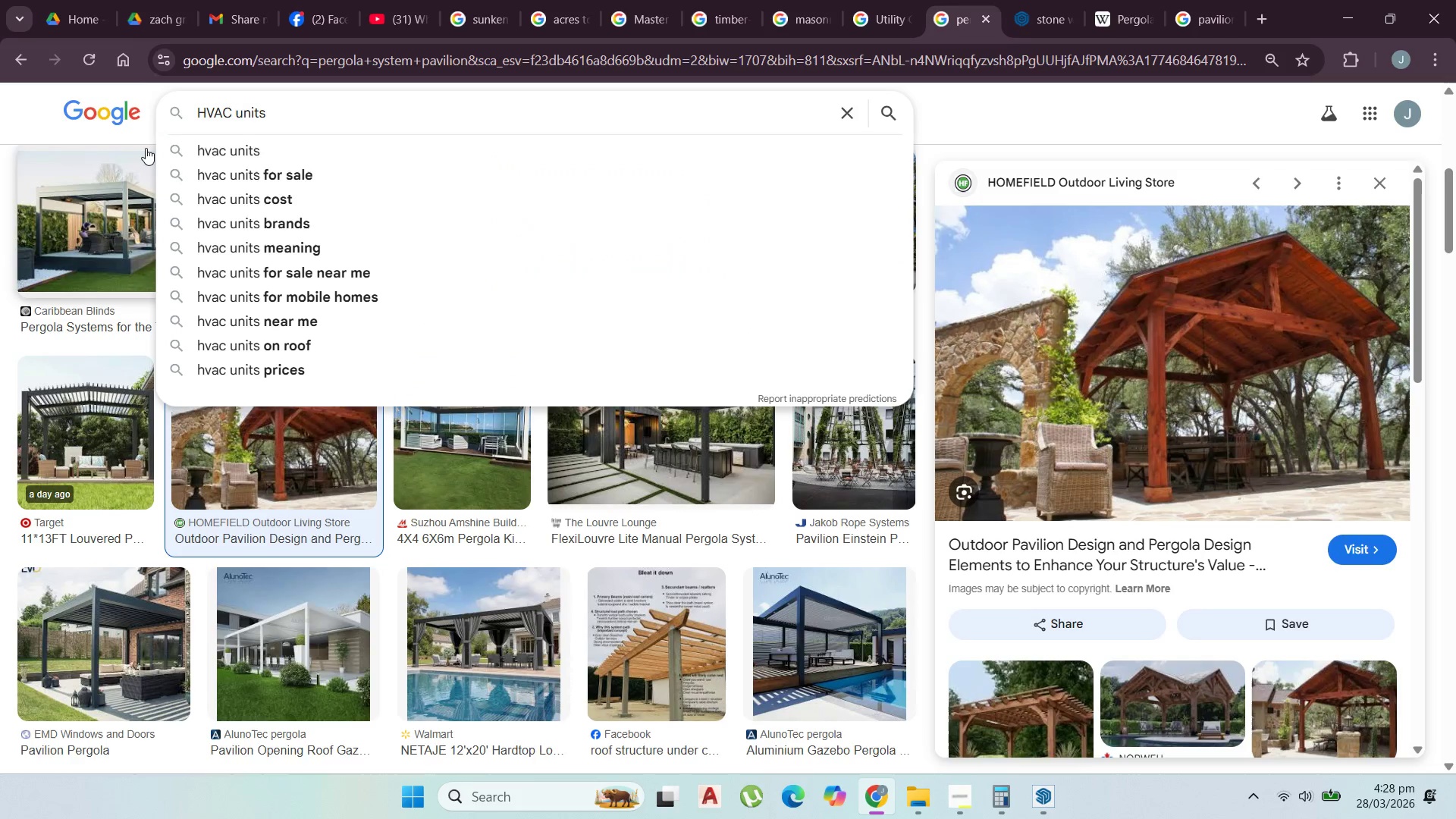 
key(Enter)
 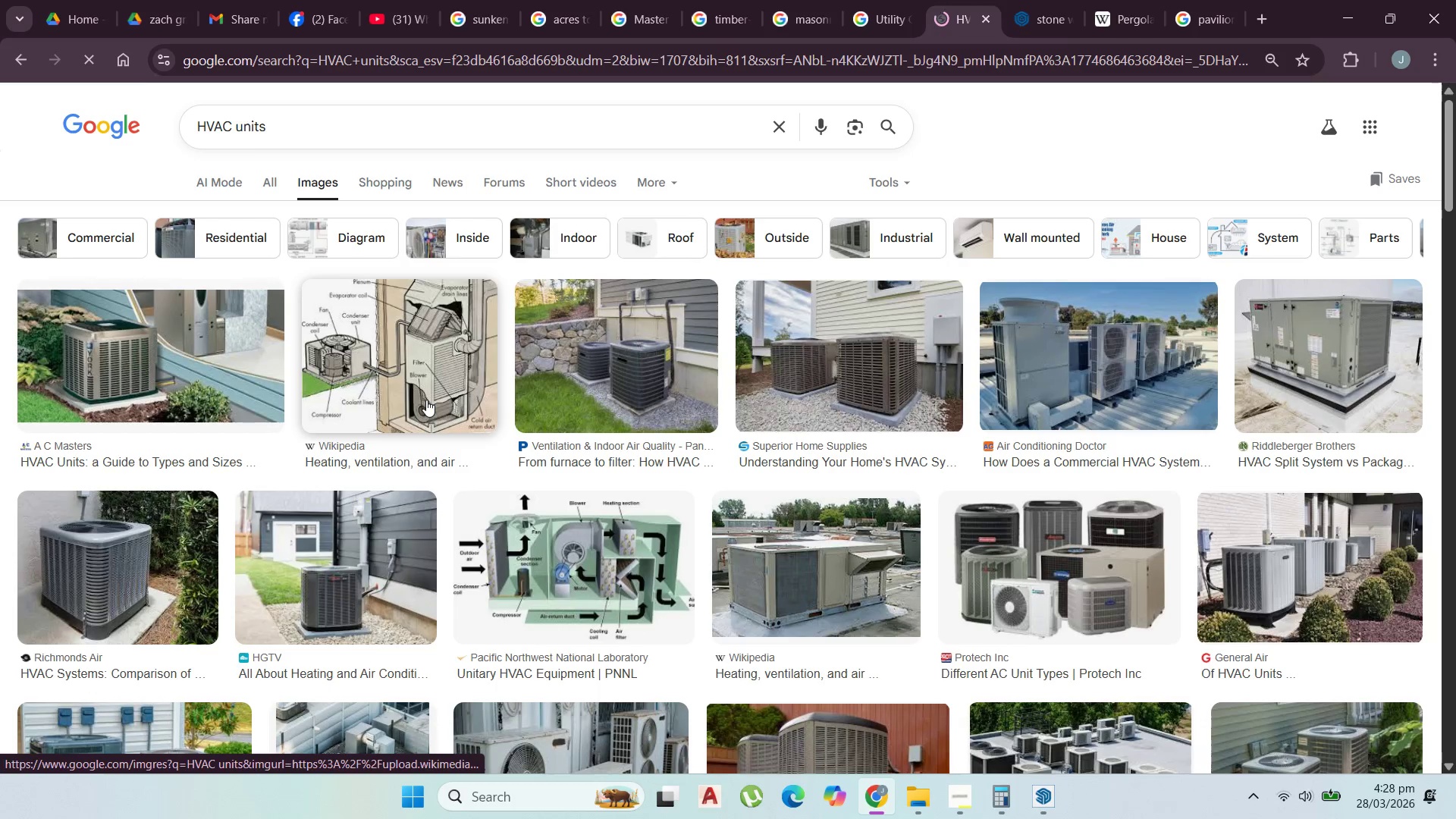 
scroll: coordinate [580, 458], scroll_direction: down, amount: 2.0
 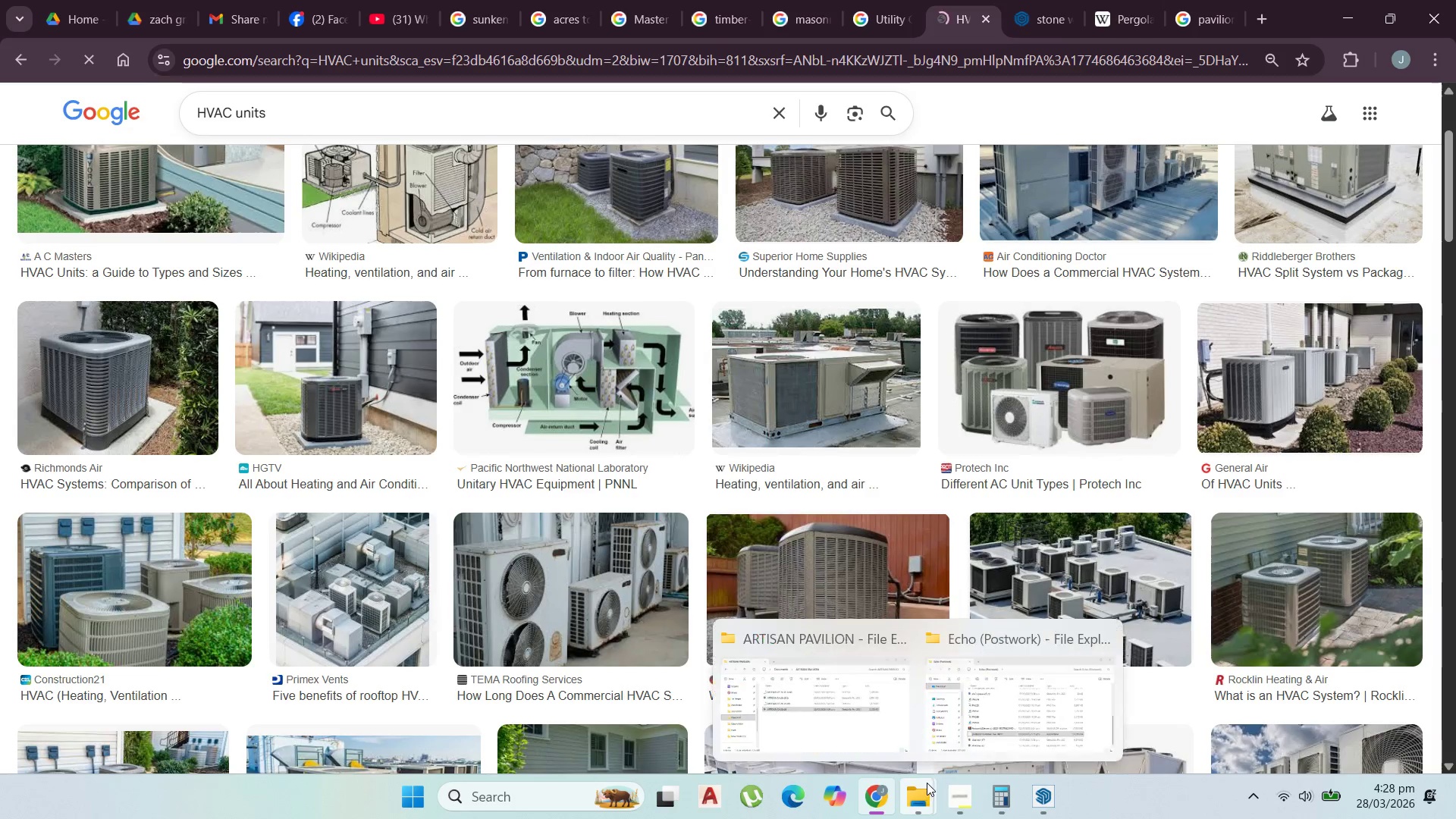 
left_click([956, 786])